 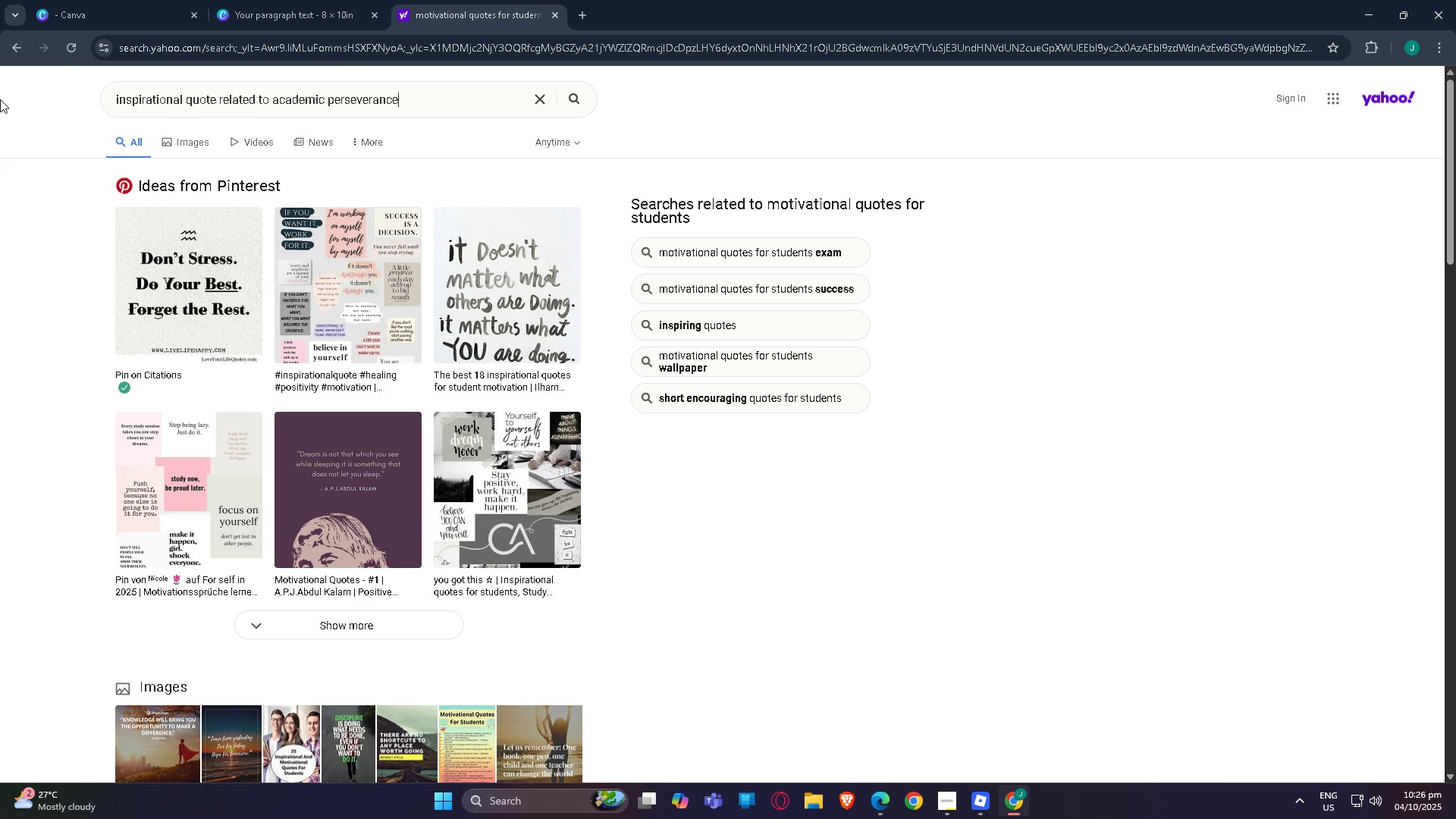 
key(Control+V)
 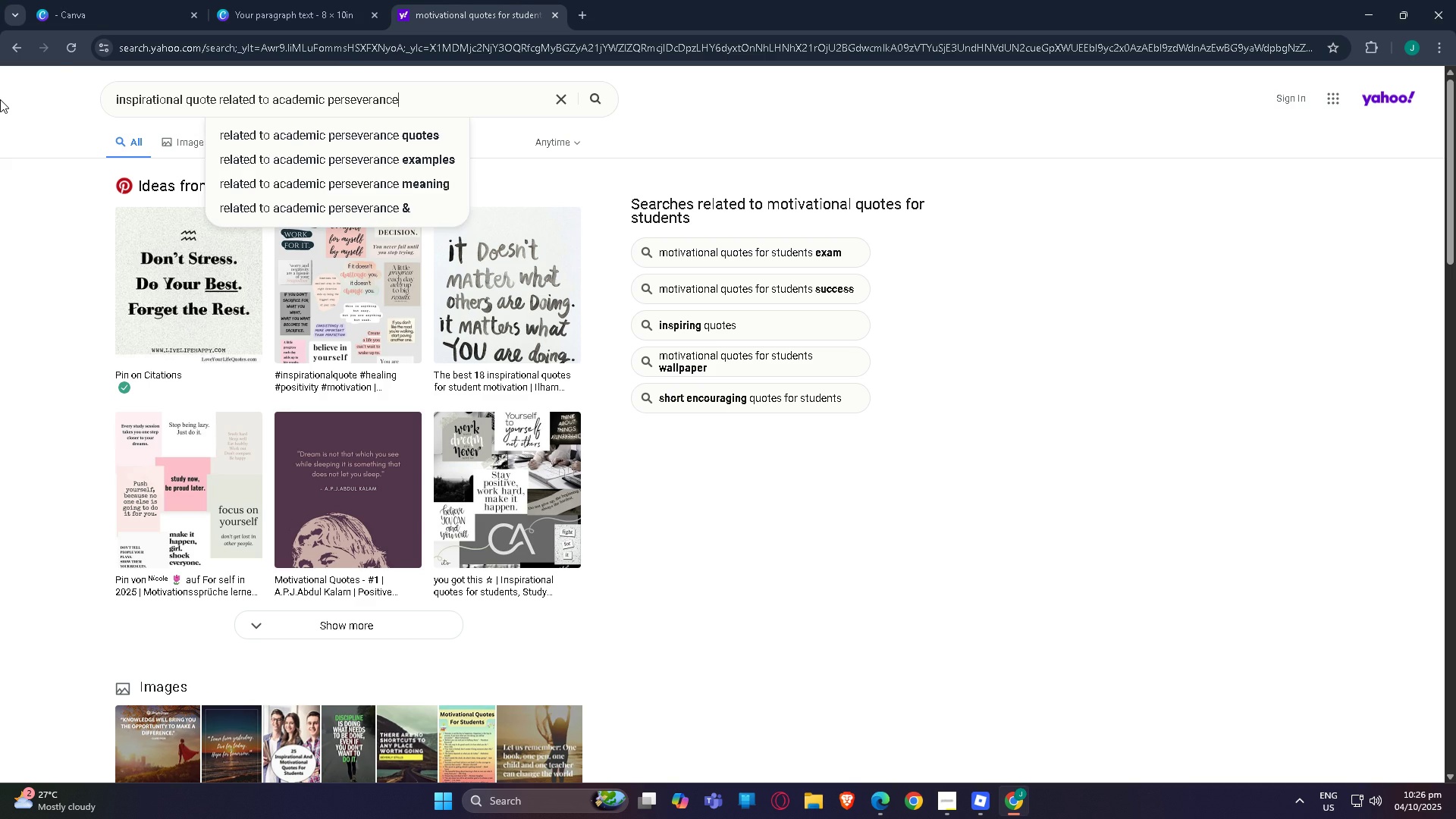 
key(Enter)
 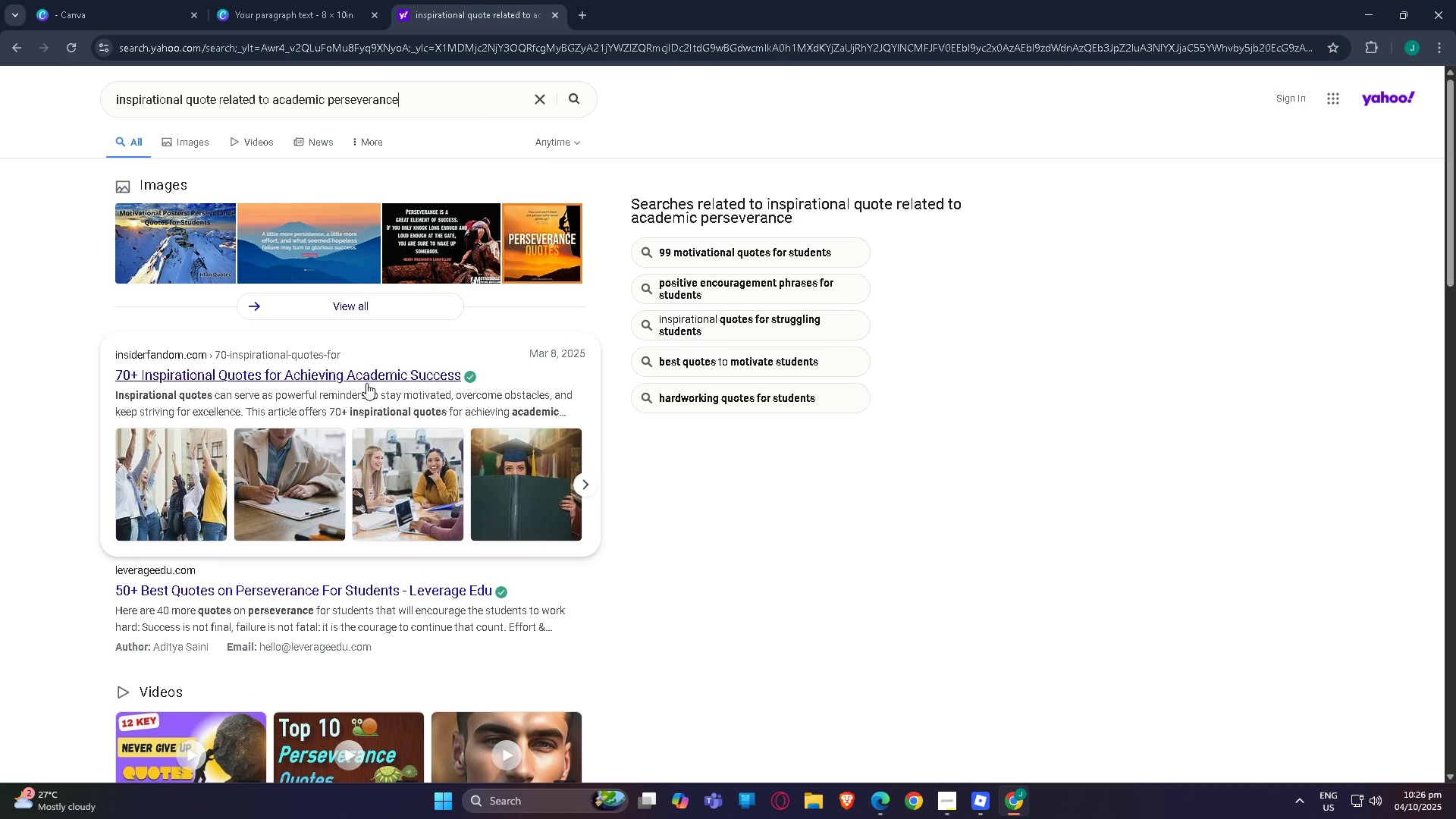 
left_click([366, 379])
 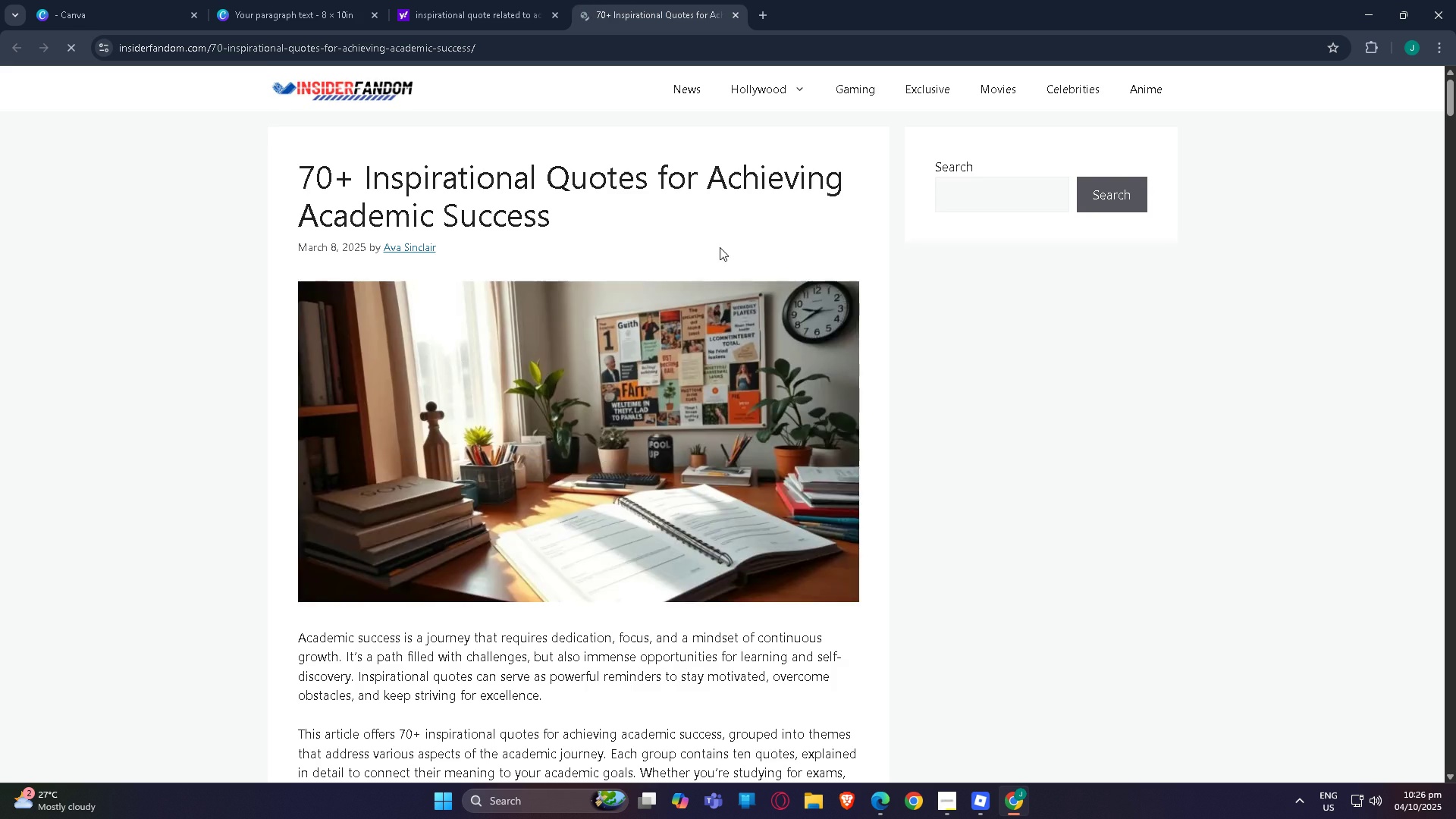 
scroll: coordinate [543, 400], scroll_direction: down, amount: 17.0
 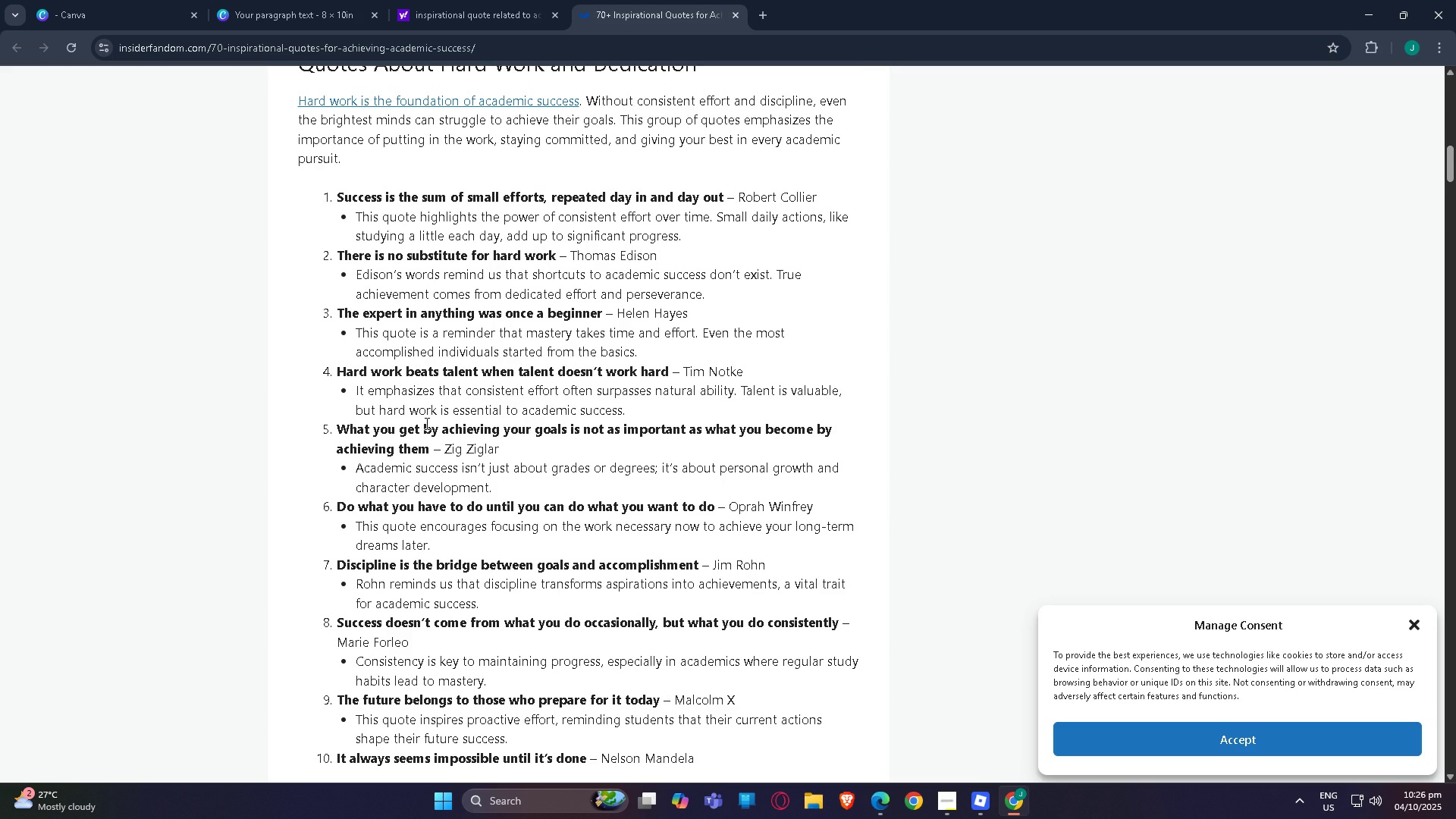 
wait(8.51)
 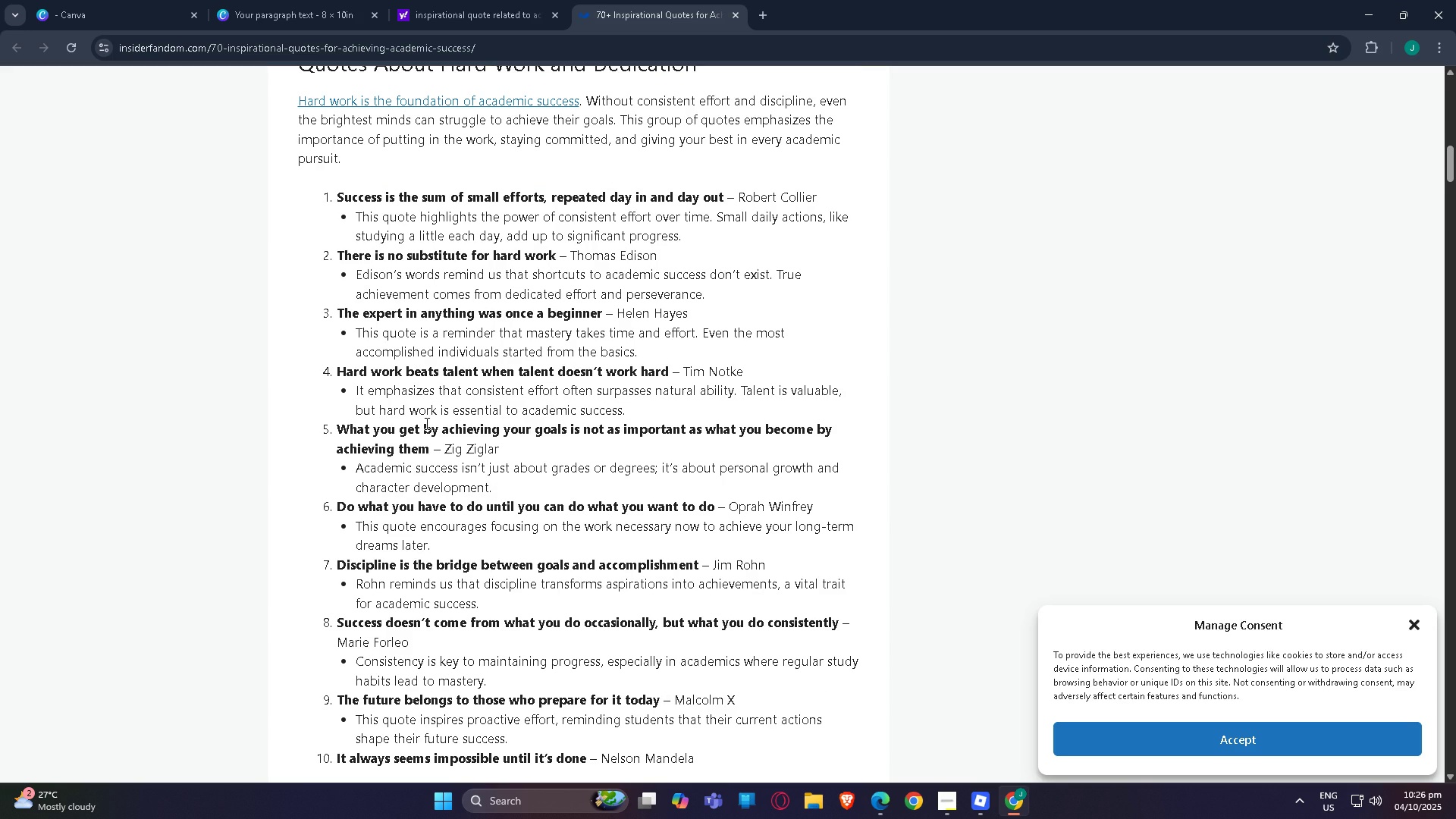 
scroll: coordinate [381, 445], scroll_direction: down, amount: 2.0
 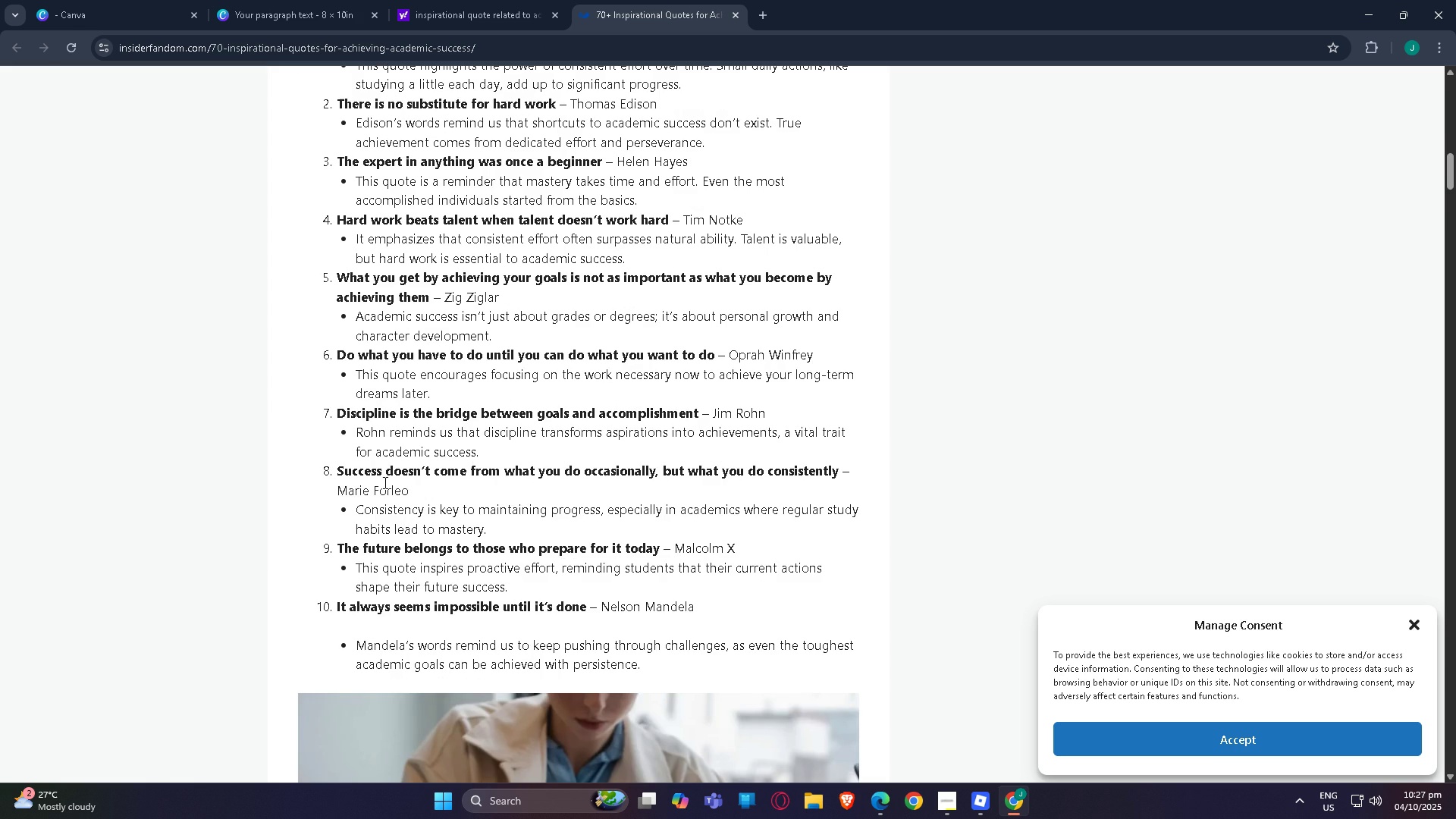 
wait(11.76)
 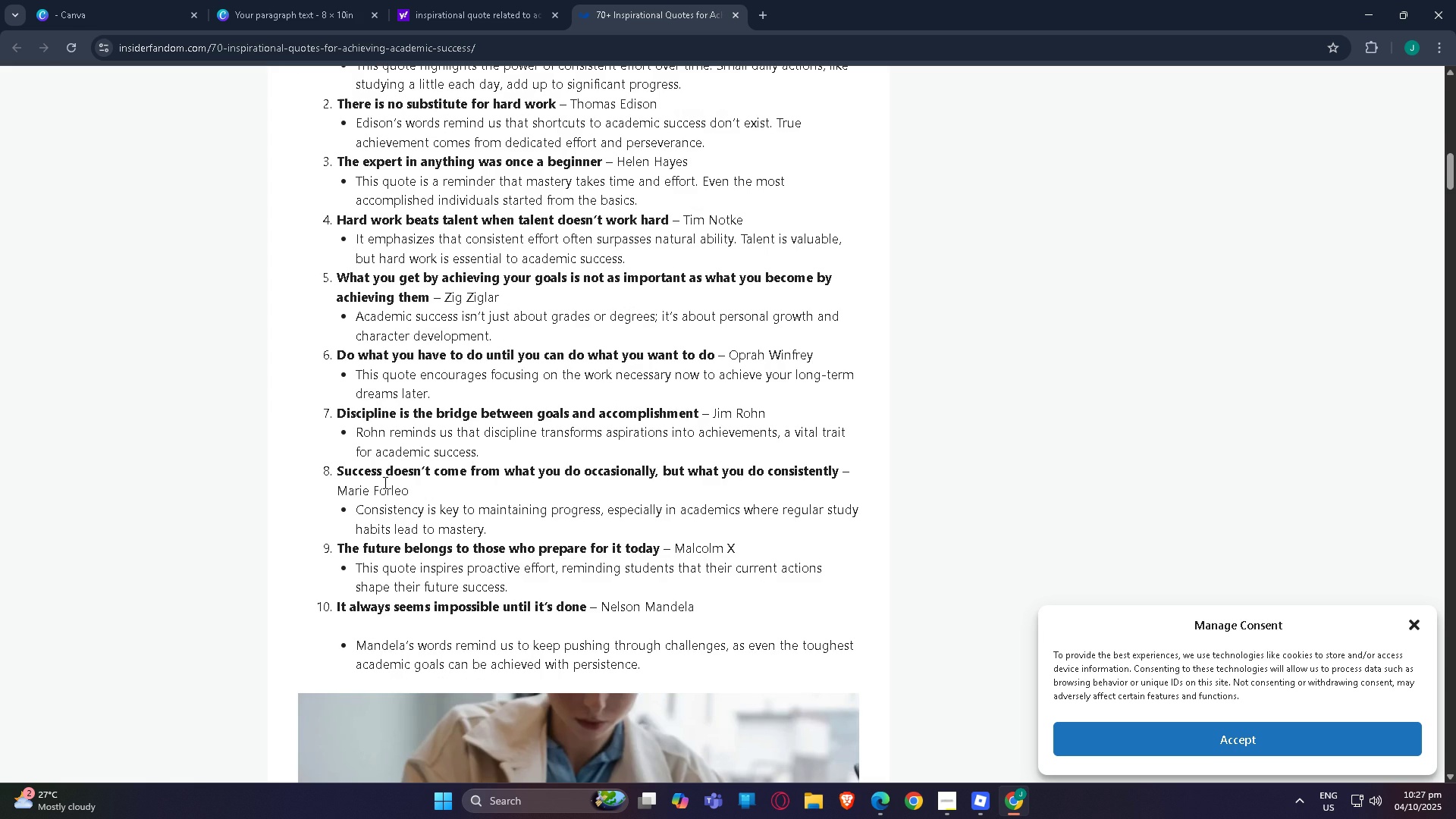 
scroll: coordinate [498, 551], scroll_direction: down, amount: 12.0
 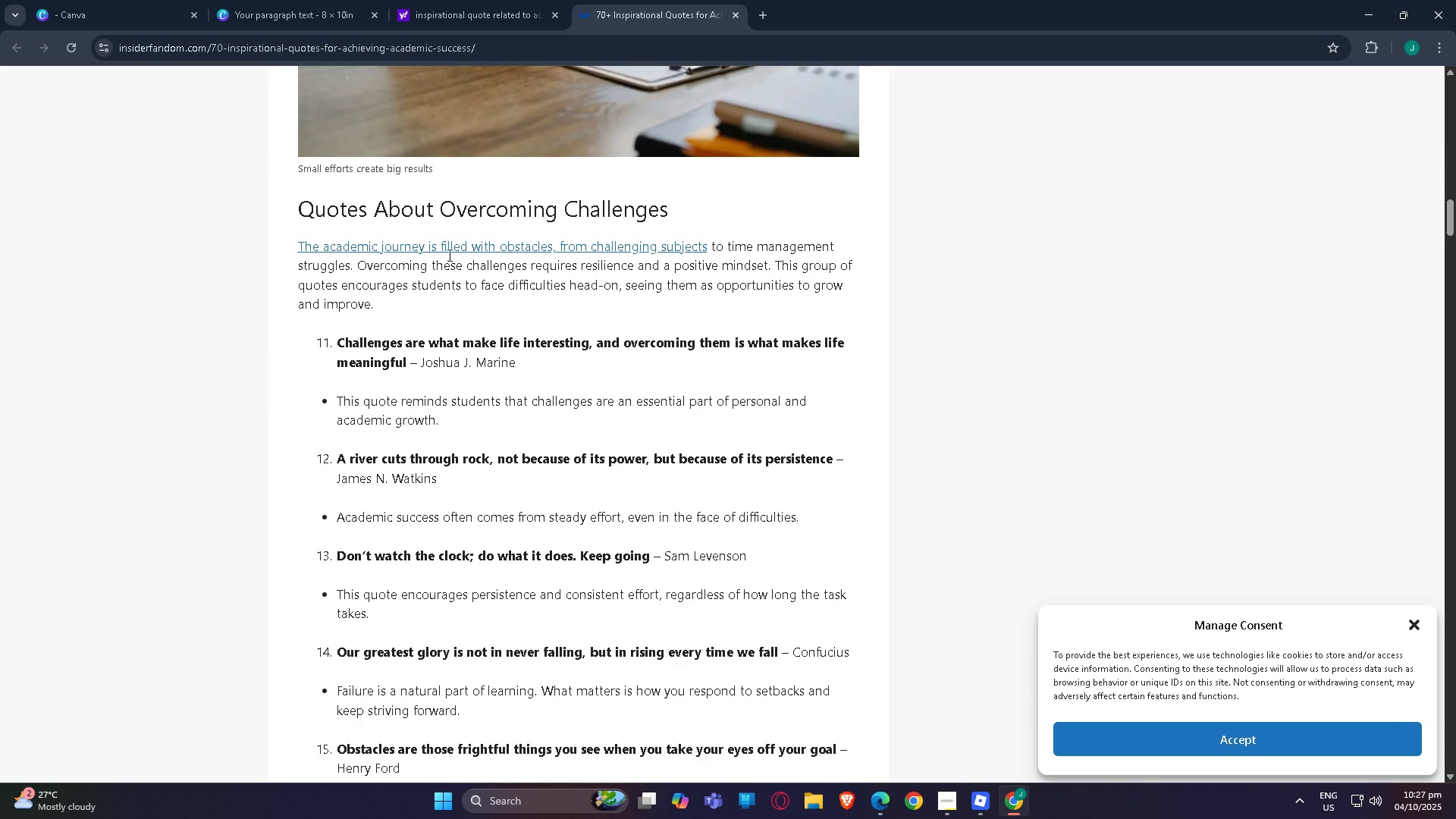 
scroll: coordinate [502, 339], scroll_direction: up, amount: 34.0
 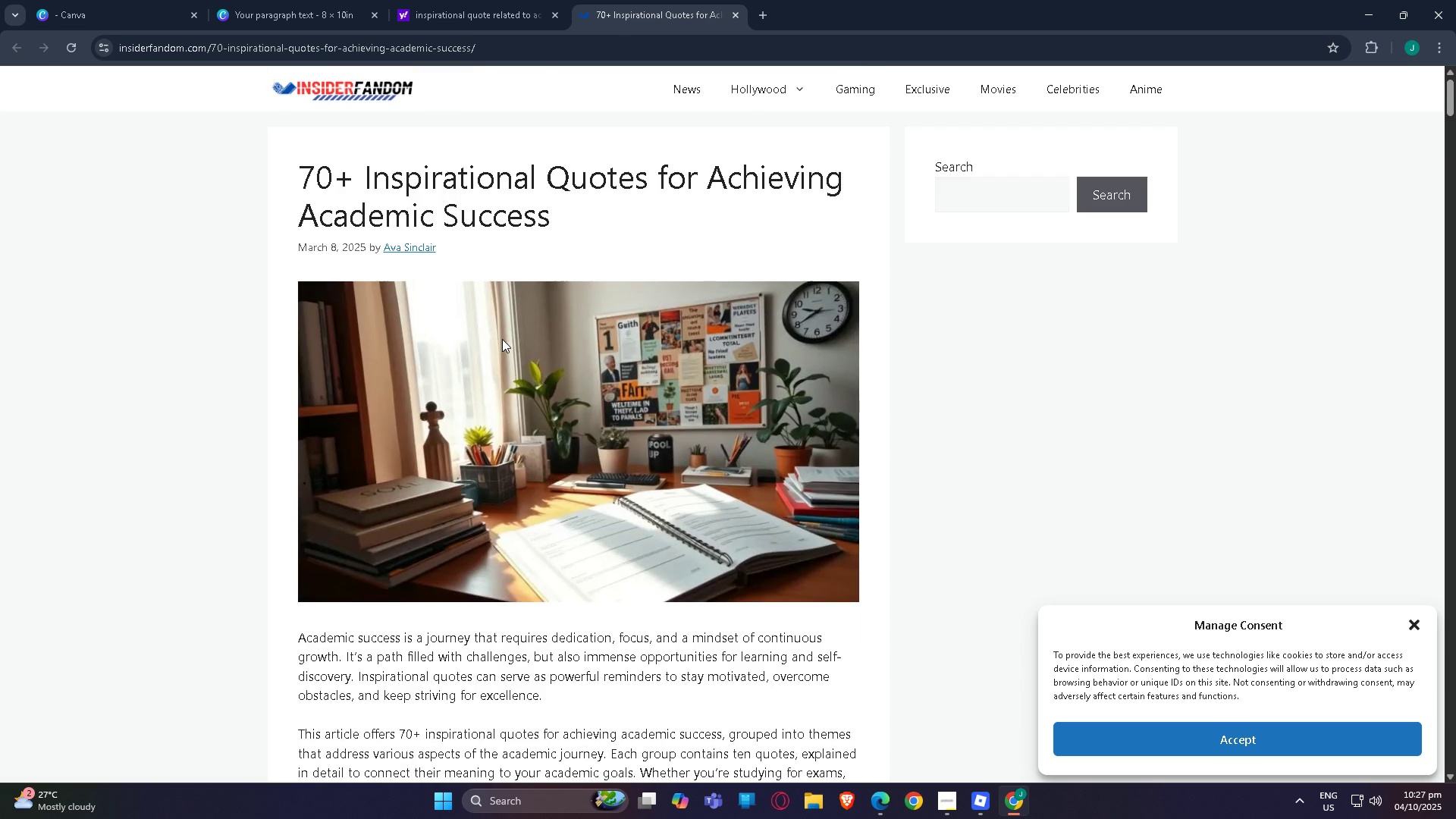 
scroll: coordinate [494, 309], scroll_direction: down, amount: 49.0